 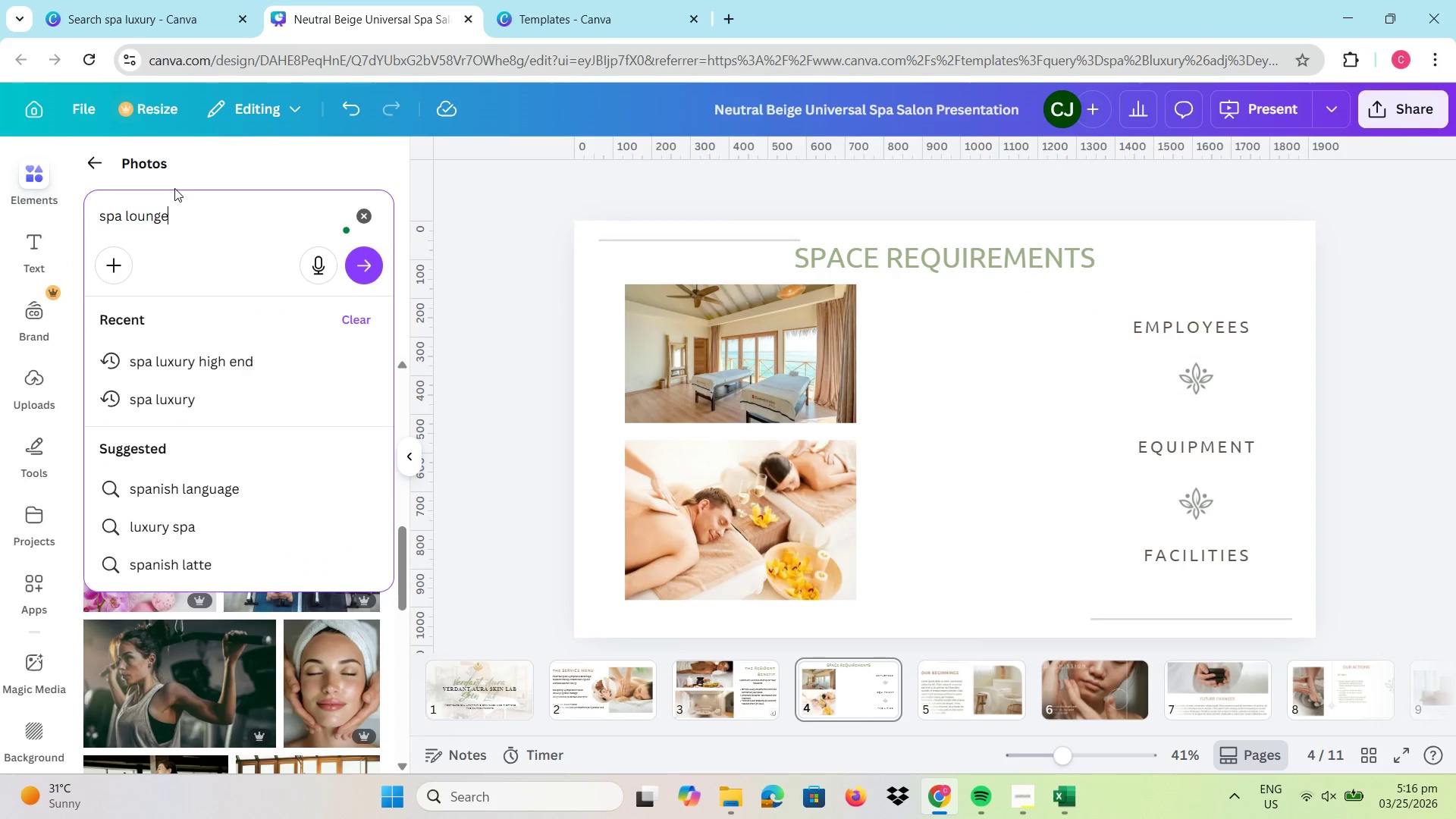 
key(Enter)
 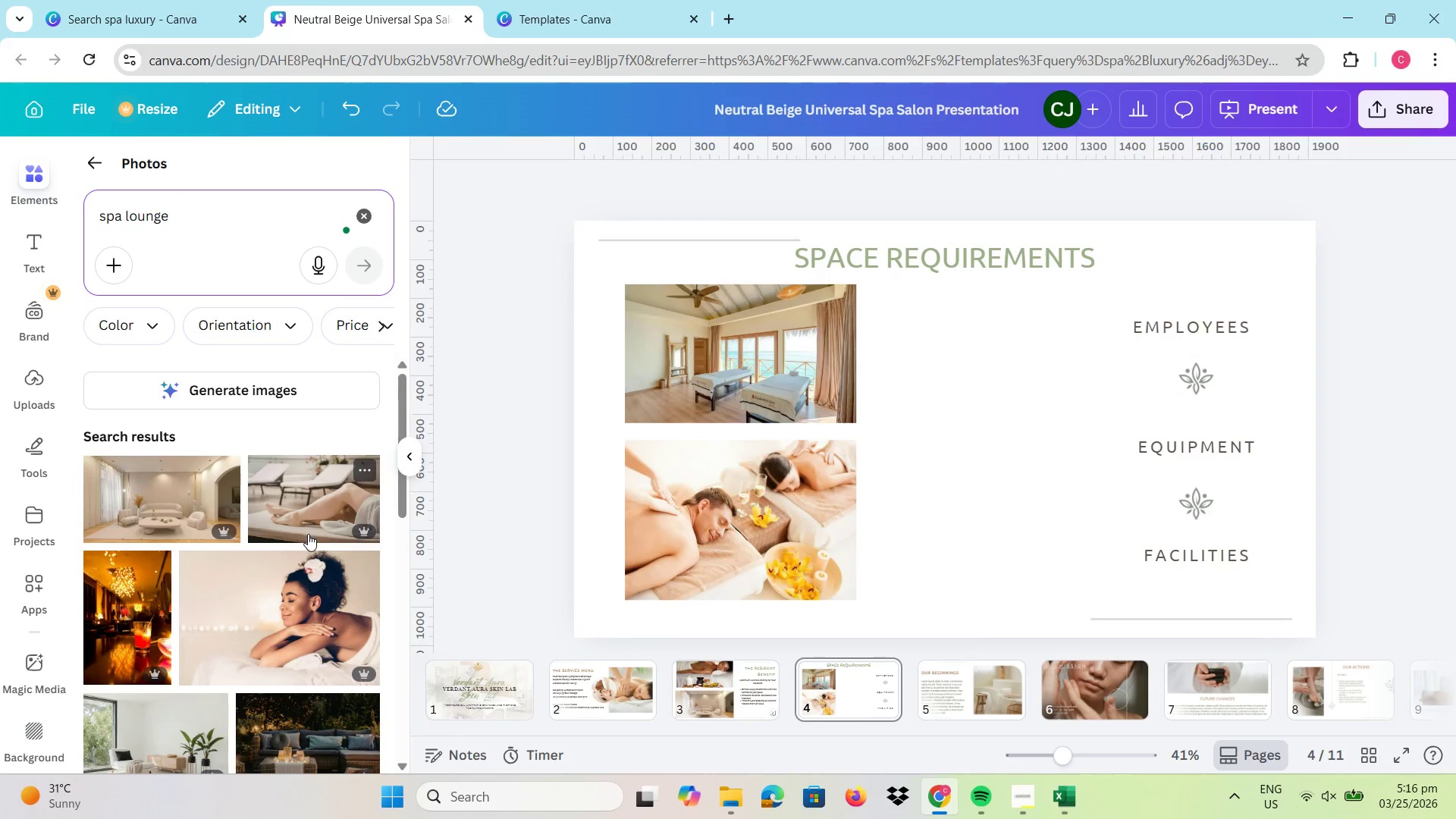 
scroll: coordinate [148, 592], scroll_direction: down, amount: 4.0
 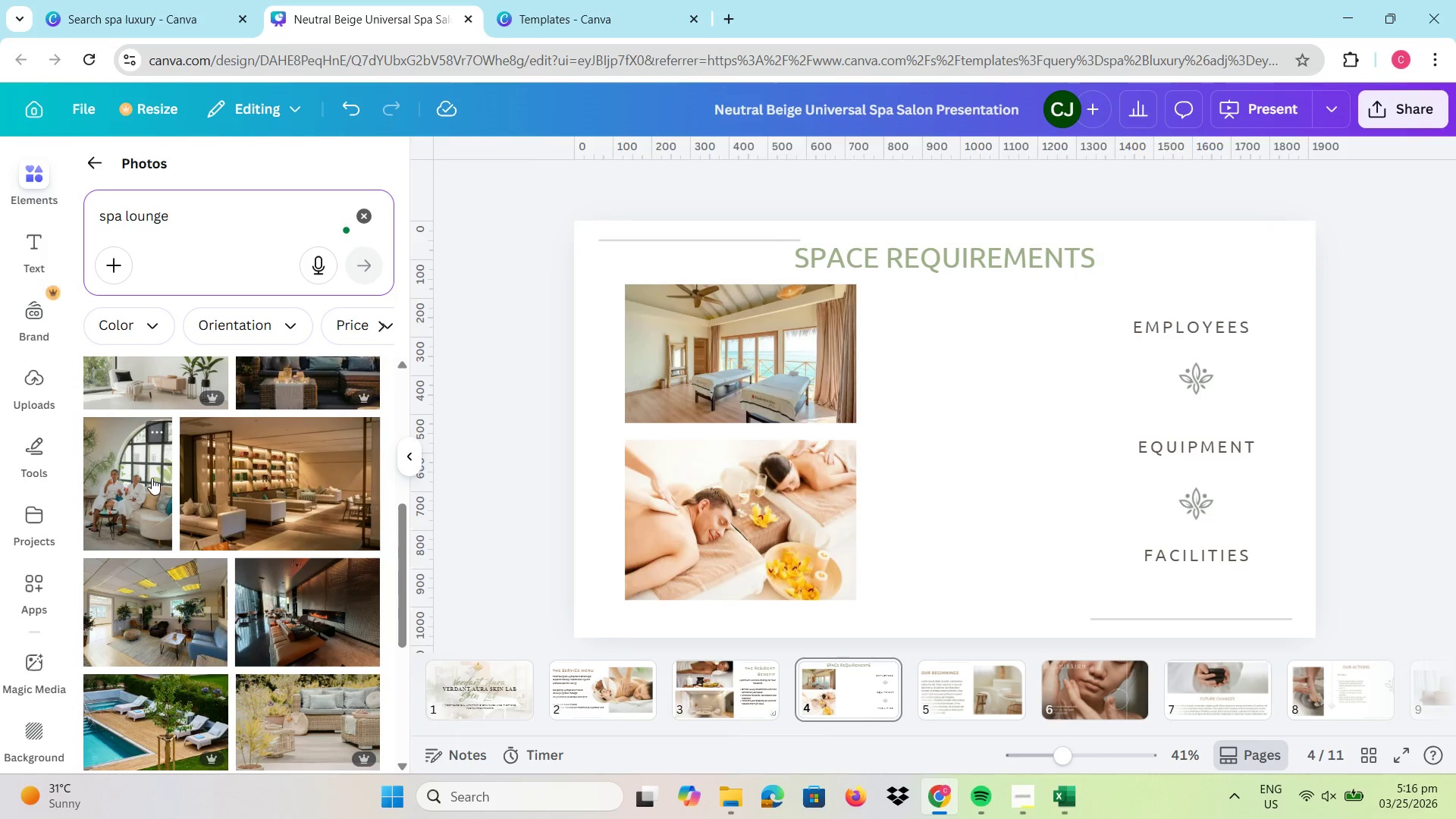 
left_click_drag(start_coordinate=[146, 482], to_coordinate=[838, 352])
 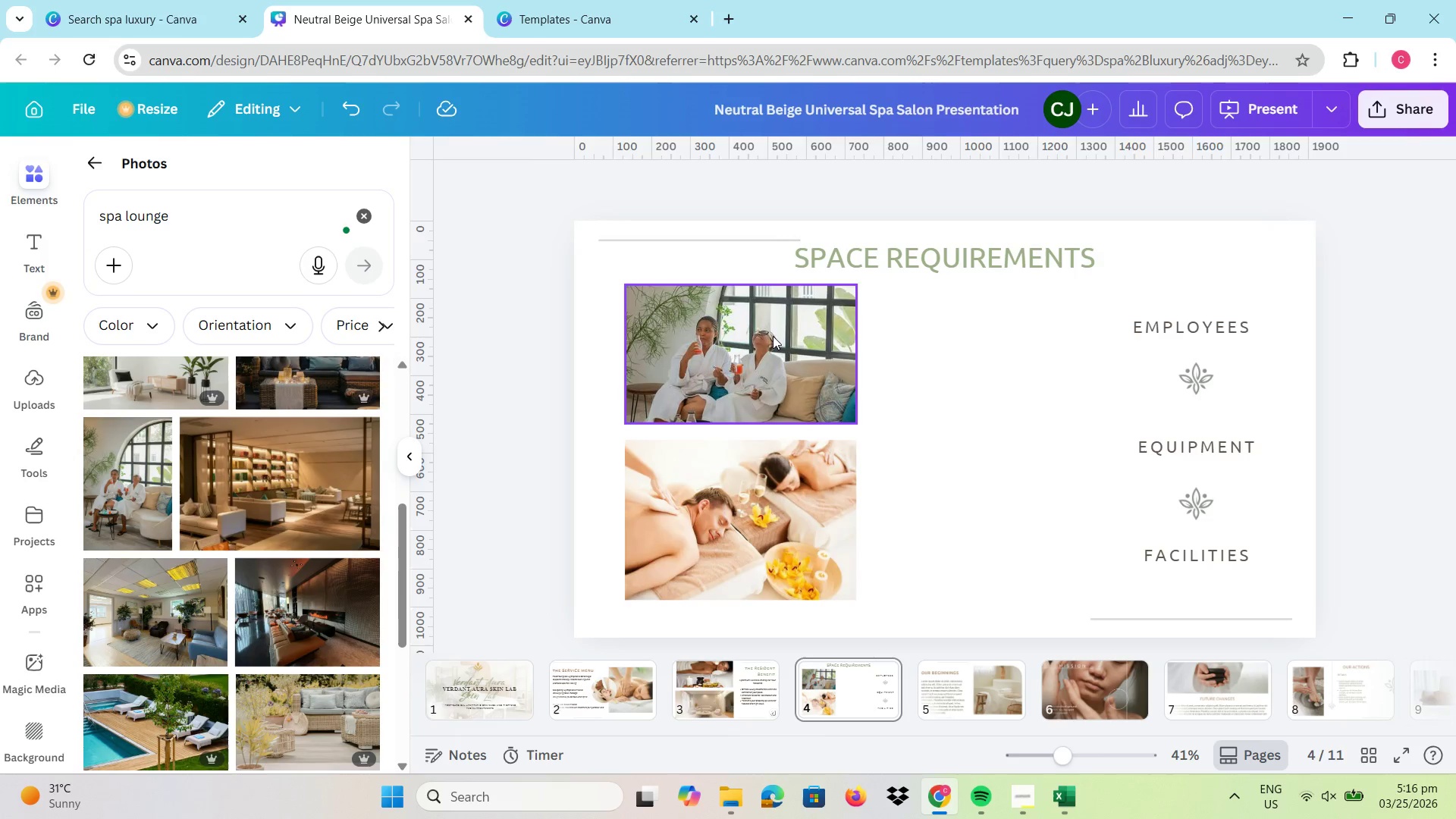 
left_click([771, 337])
 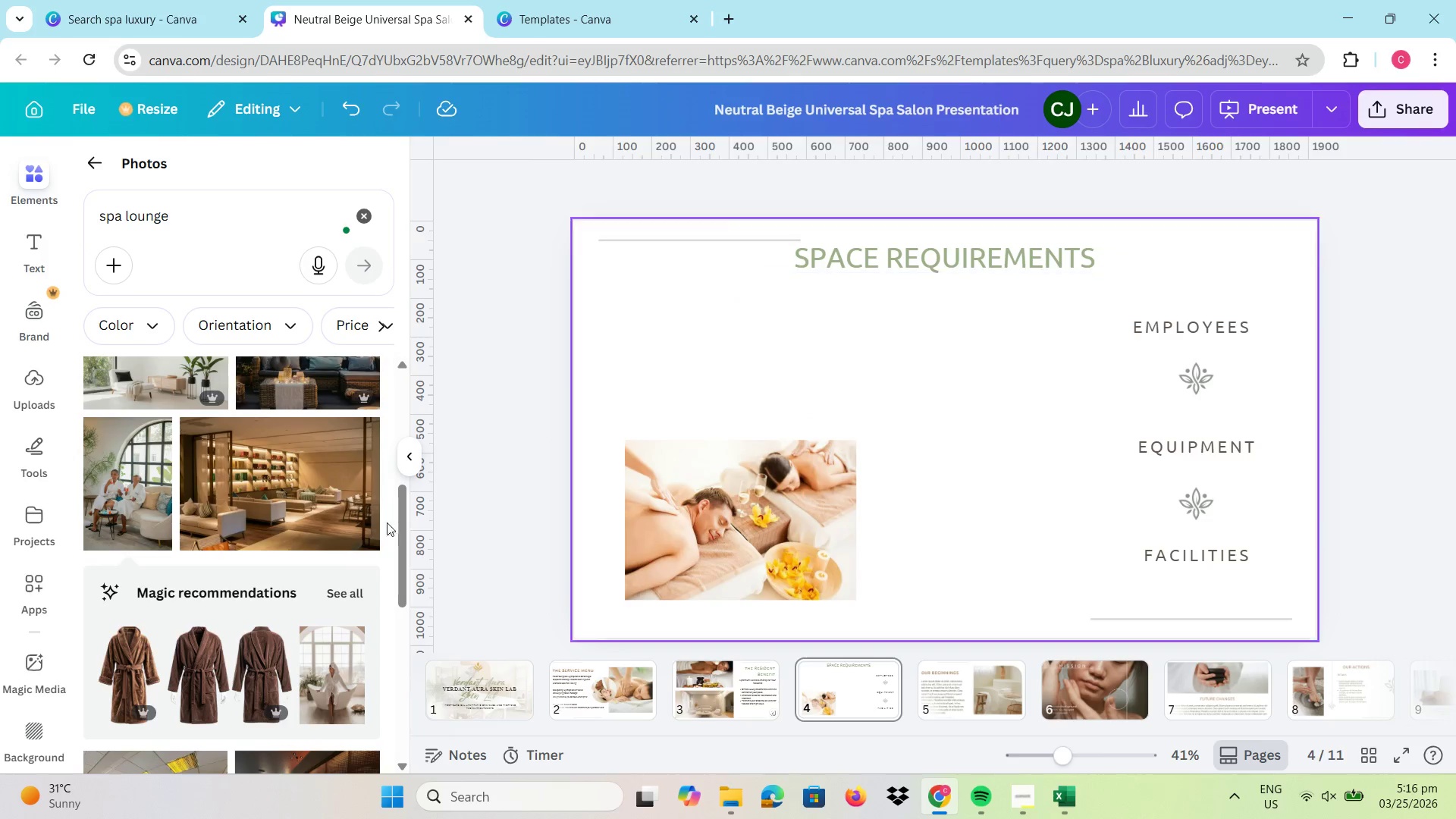 
scroll: coordinate [312, 549], scroll_direction: down, amount: 6.0
 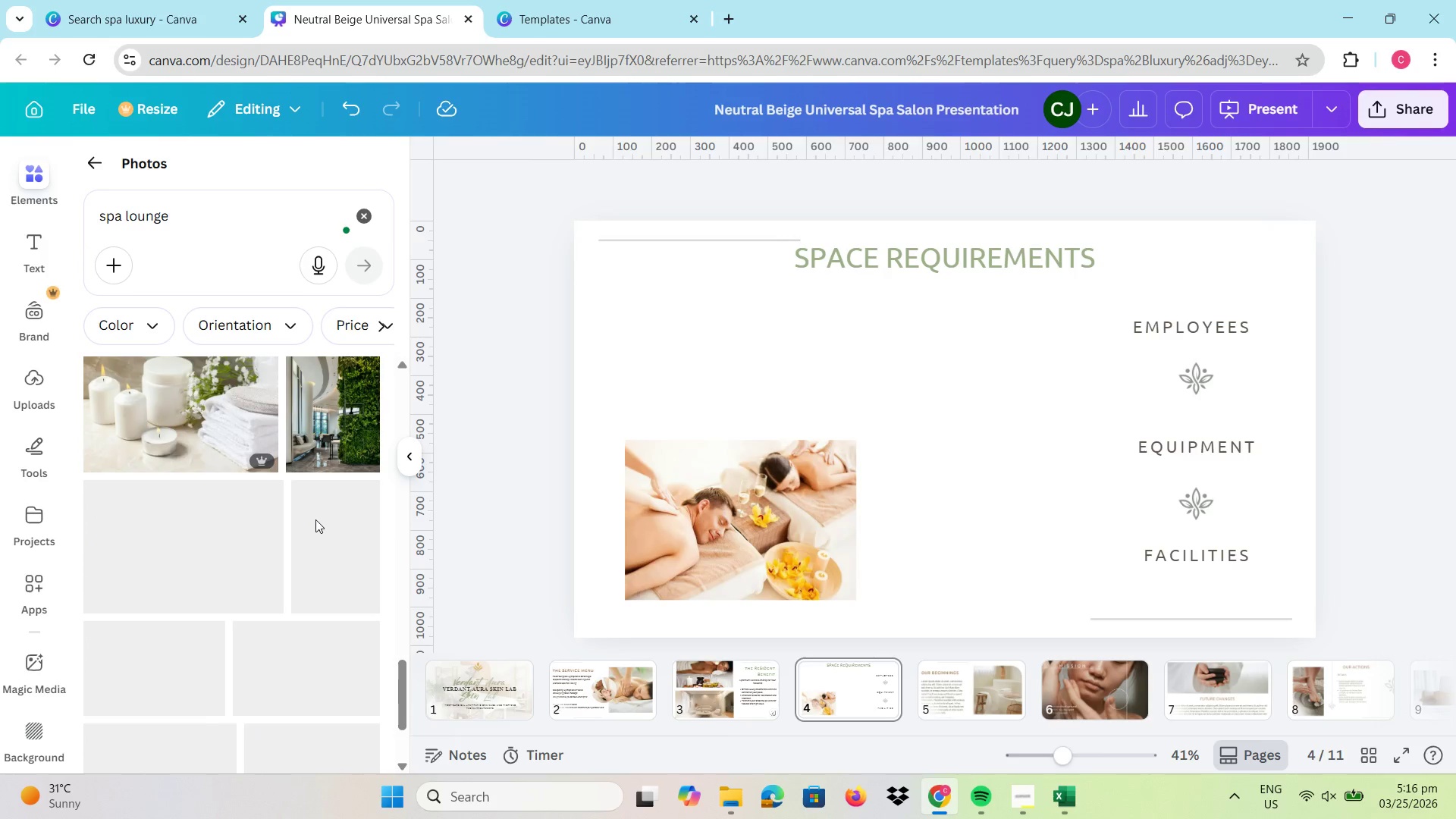 
left_click([1189, 327])
 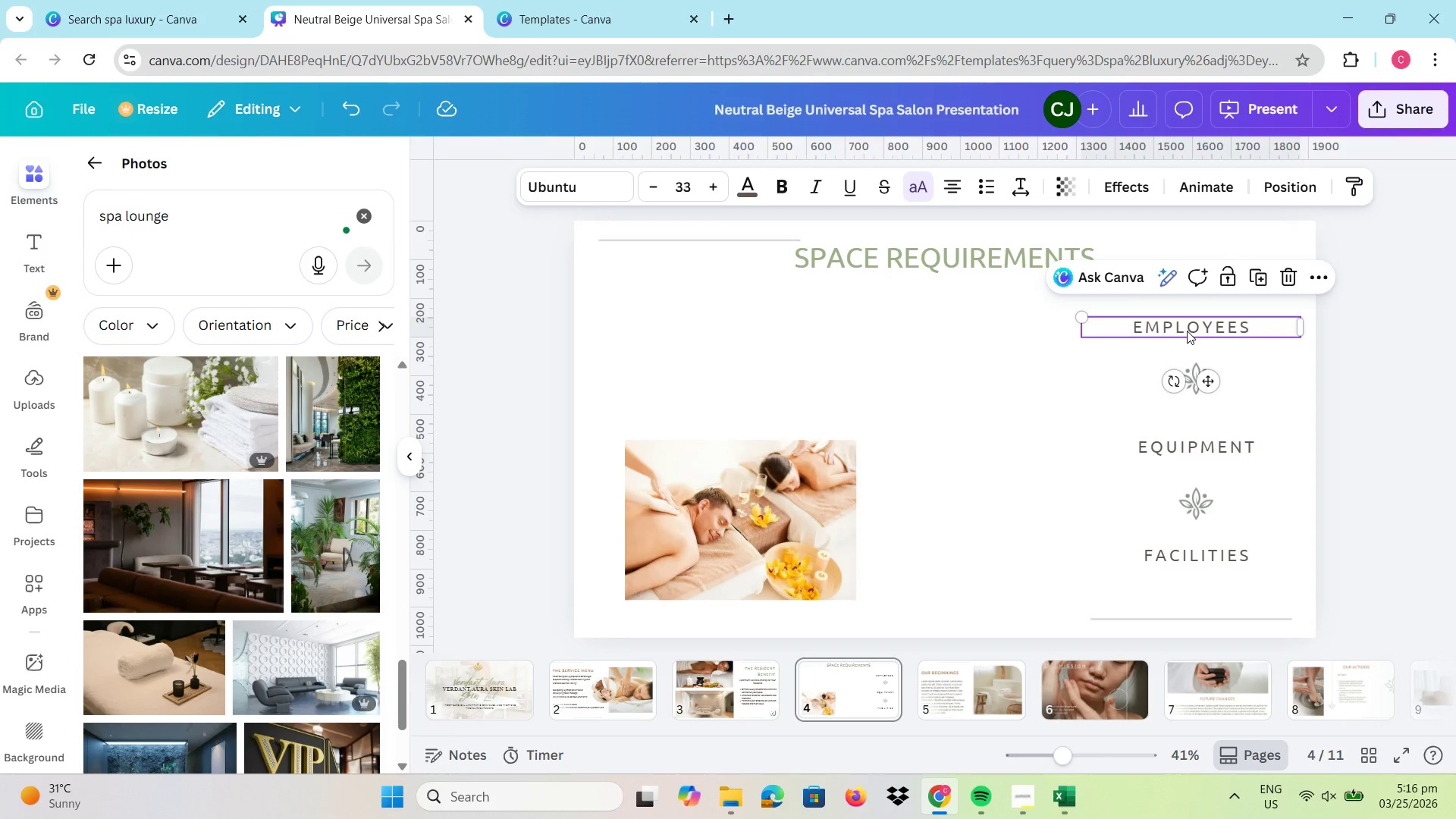 
key(Backspace)
 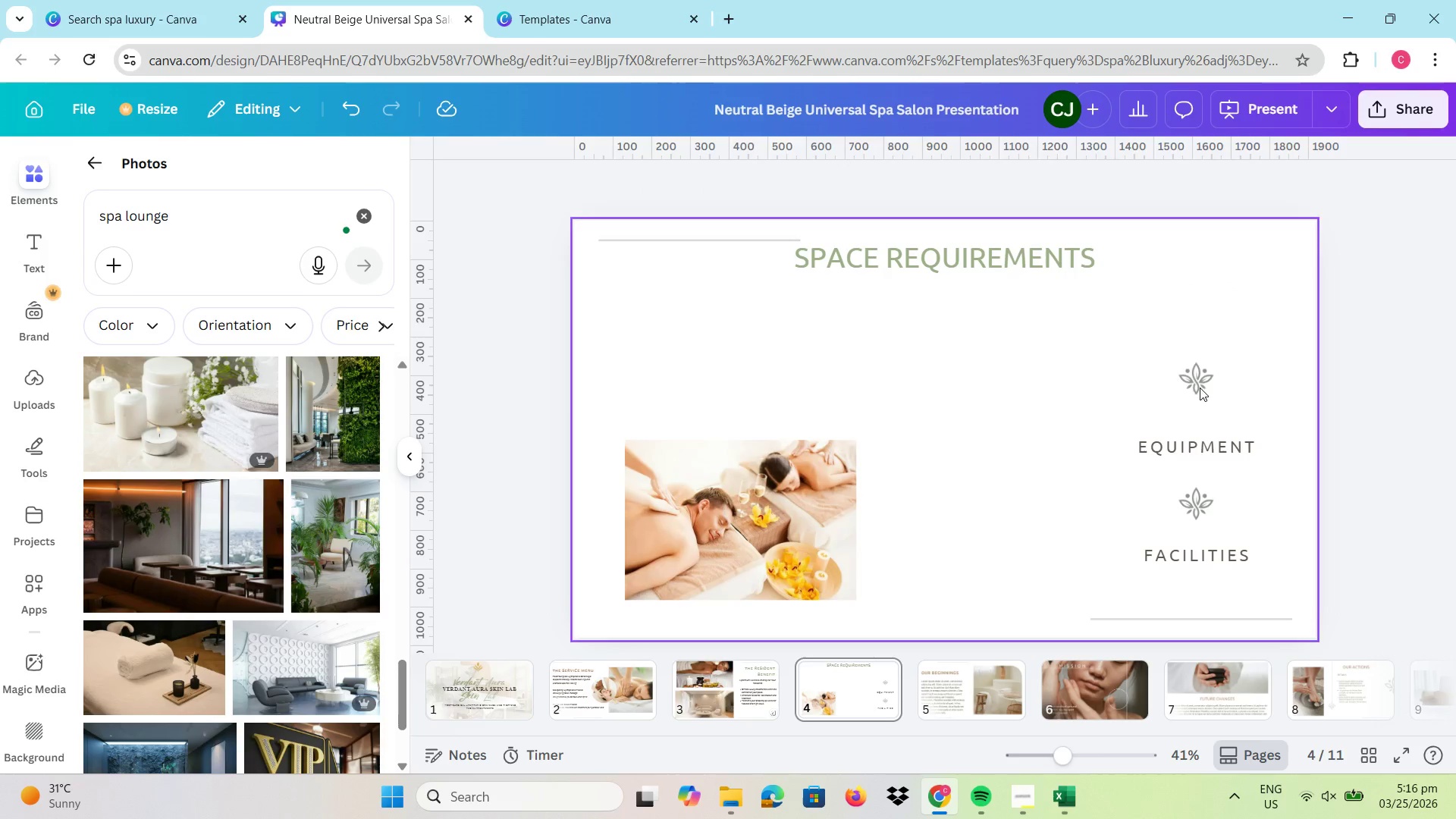 
left_click([1191, 384])
 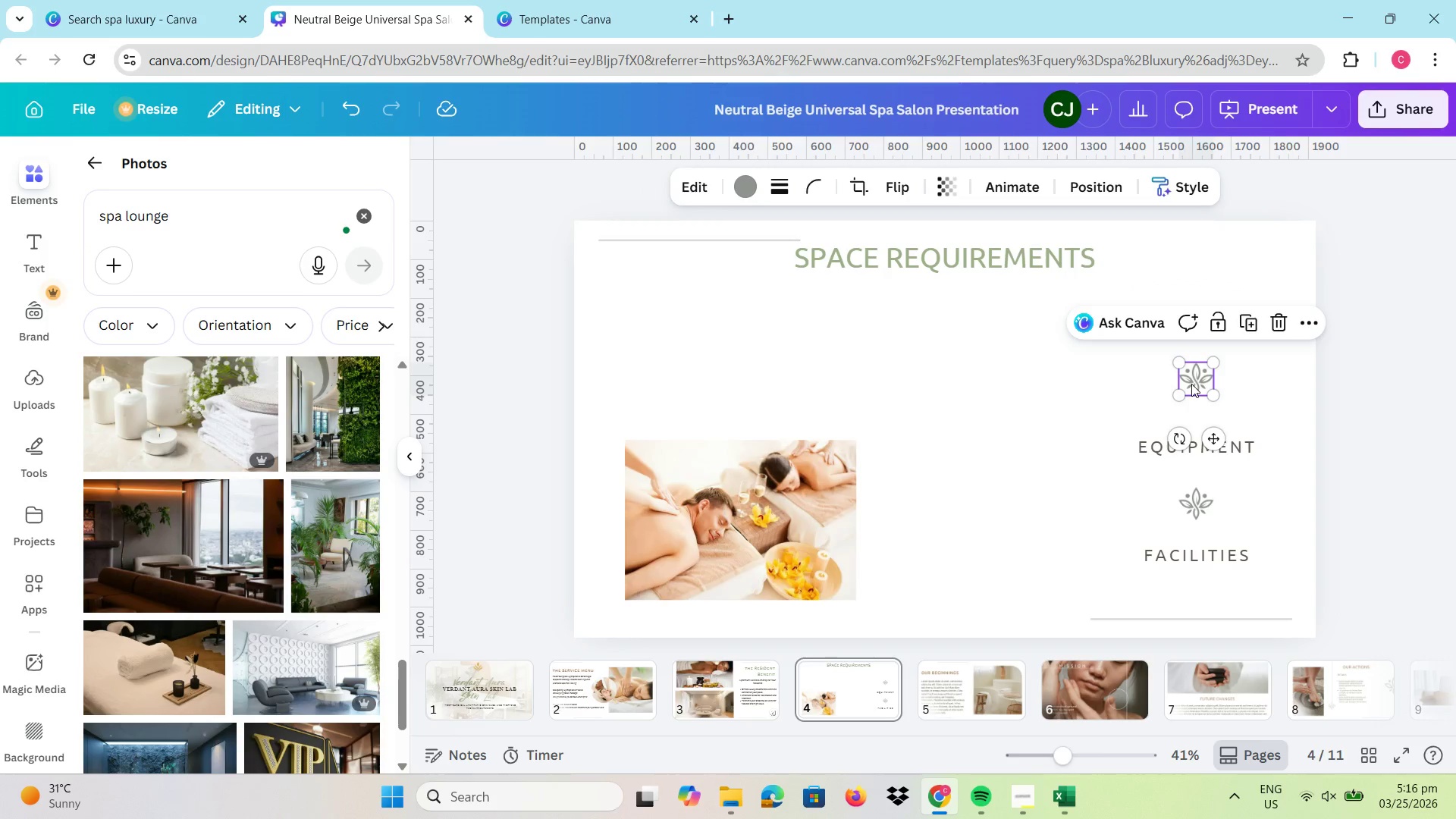 
key(Backspace)
 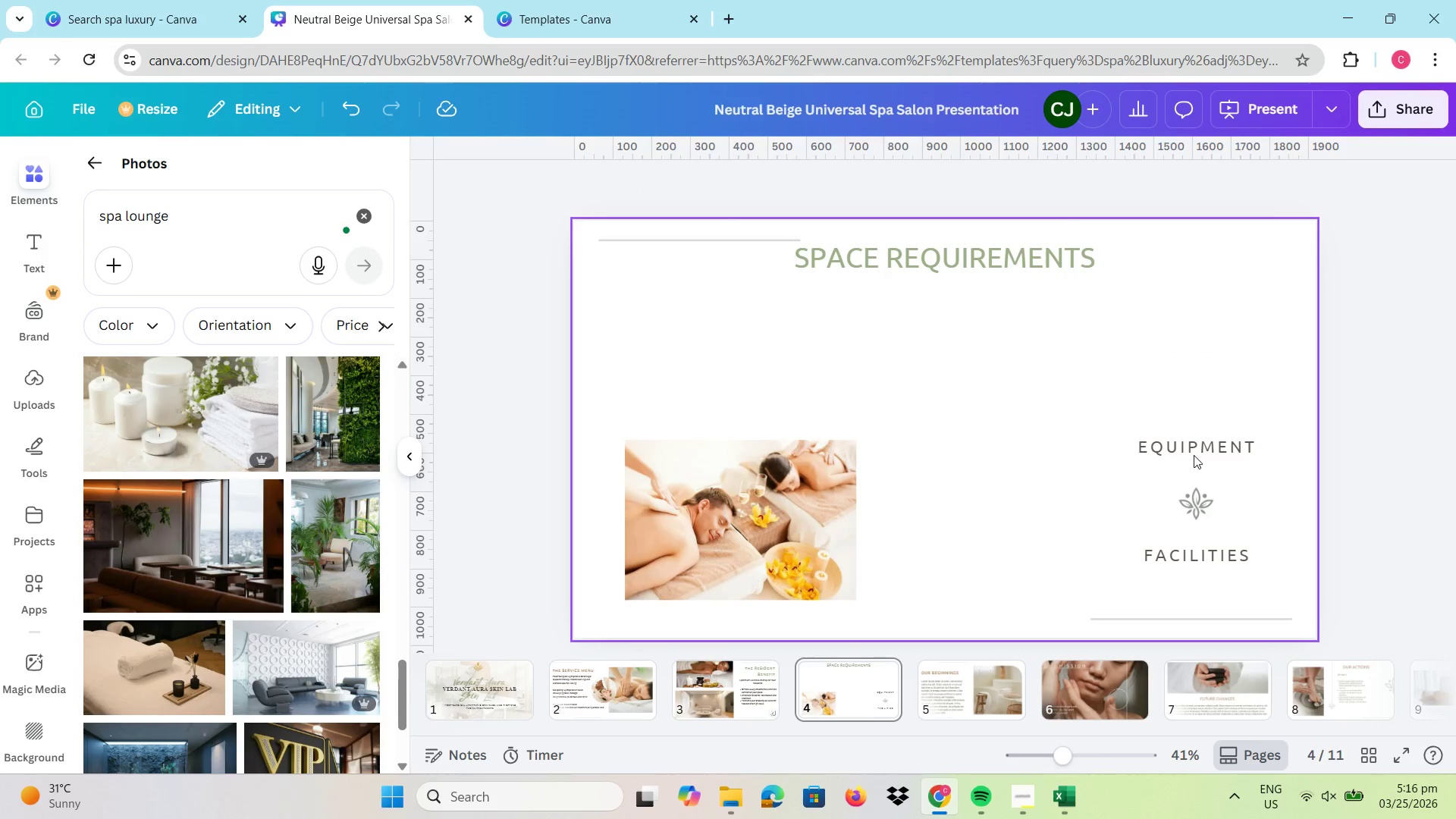 
left_click_drag(start_coordinate=[1191, 451], to_coordinate=[1191, 373])
 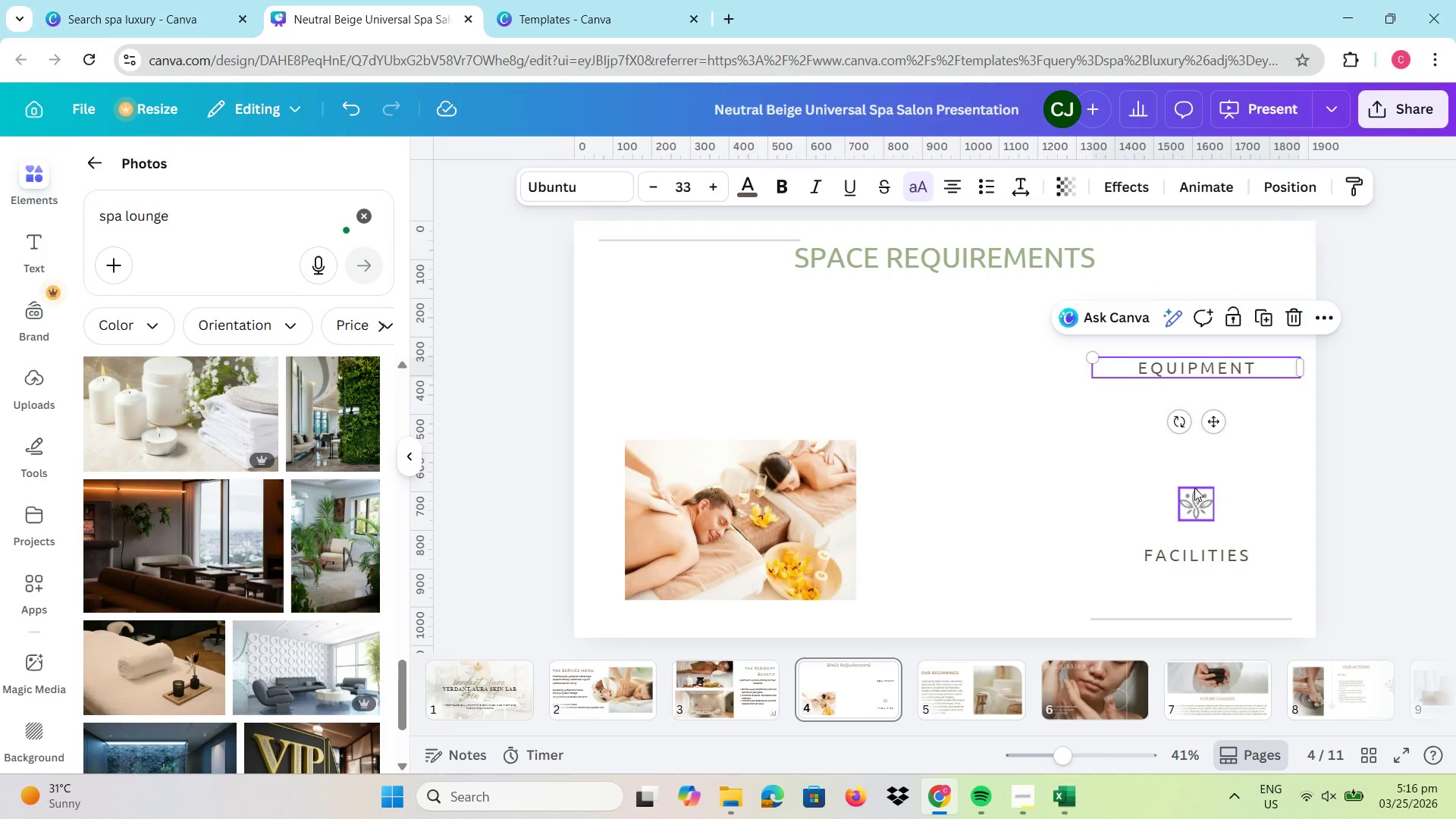 
left_click_drag(start_coordinate=[1192, 500], to_coordinate=[1199, 406])
 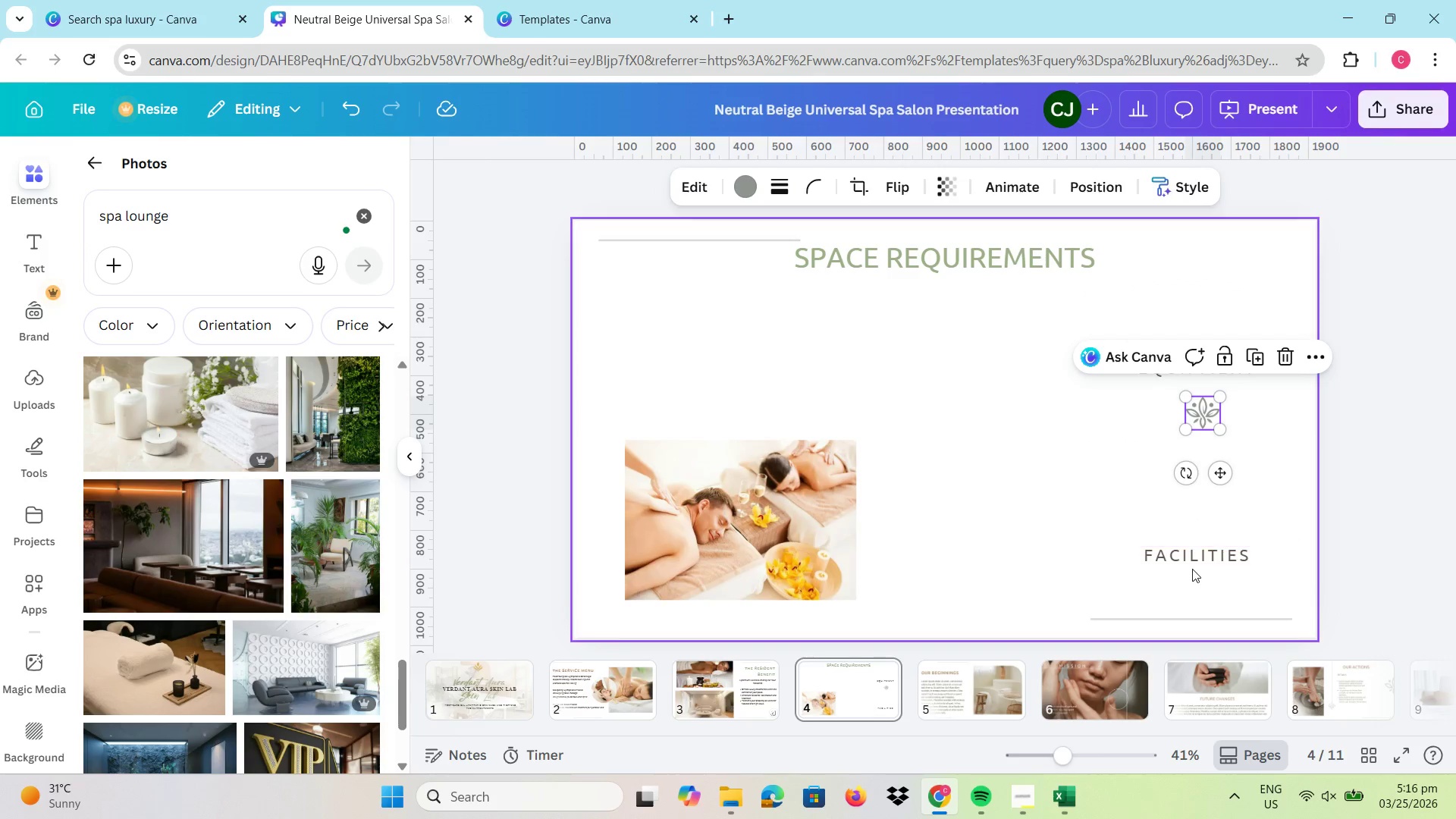 
left_click_drag(start_coordinate=[1192, 562], to_coordinate=[1198, 470])
 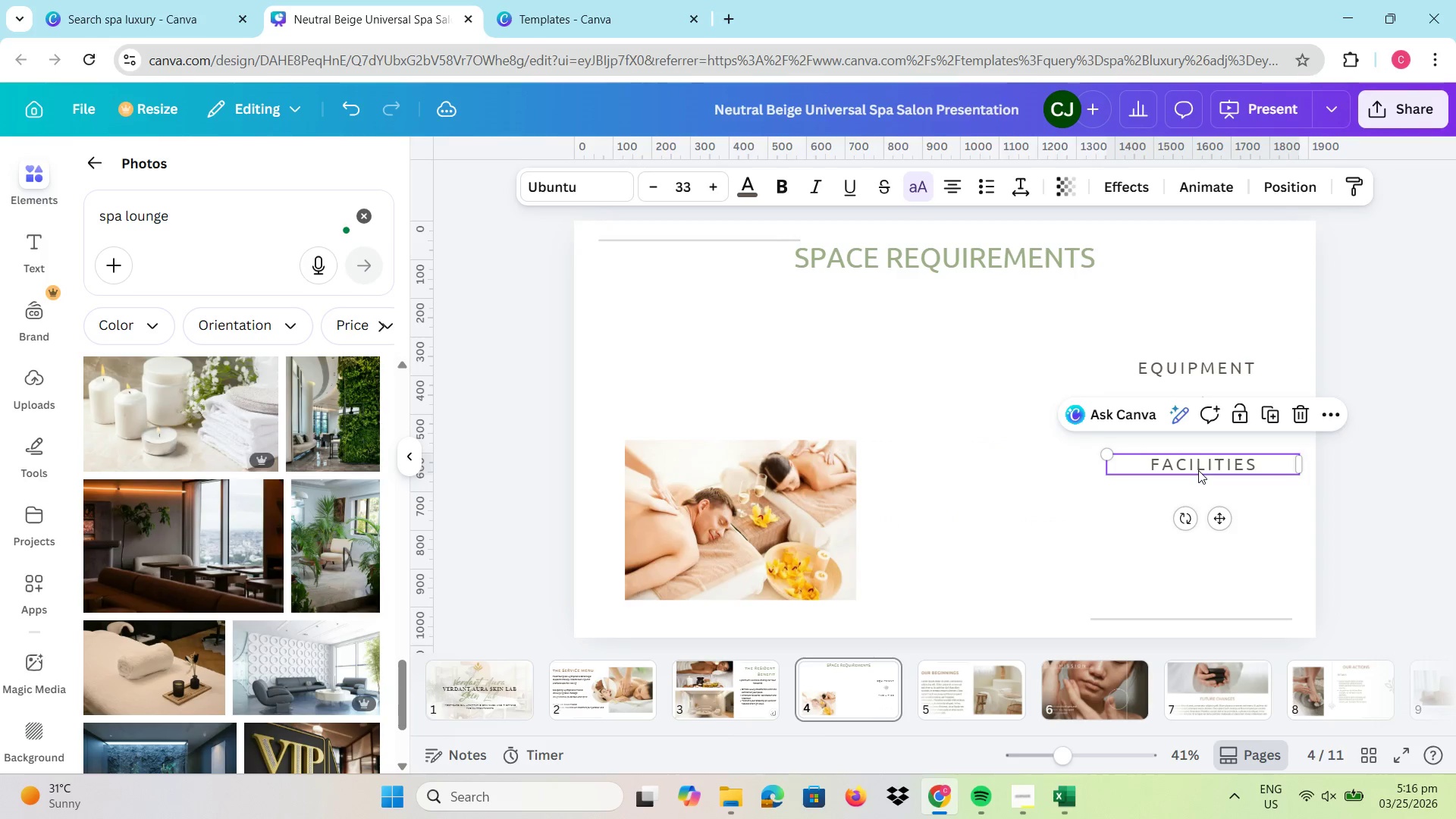 
key(Control+ControlLeft)
 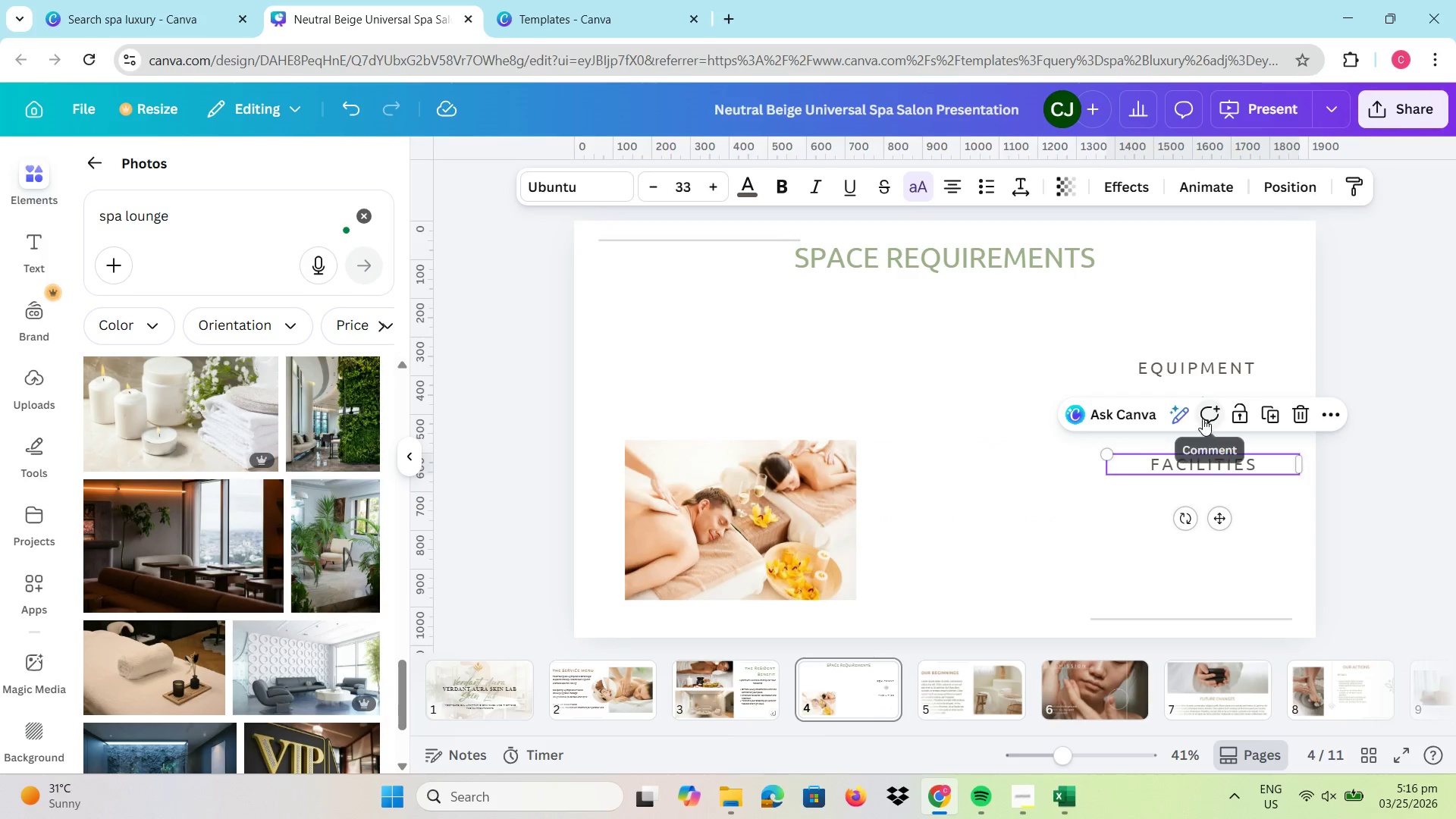 
left_click([1095, 328])
 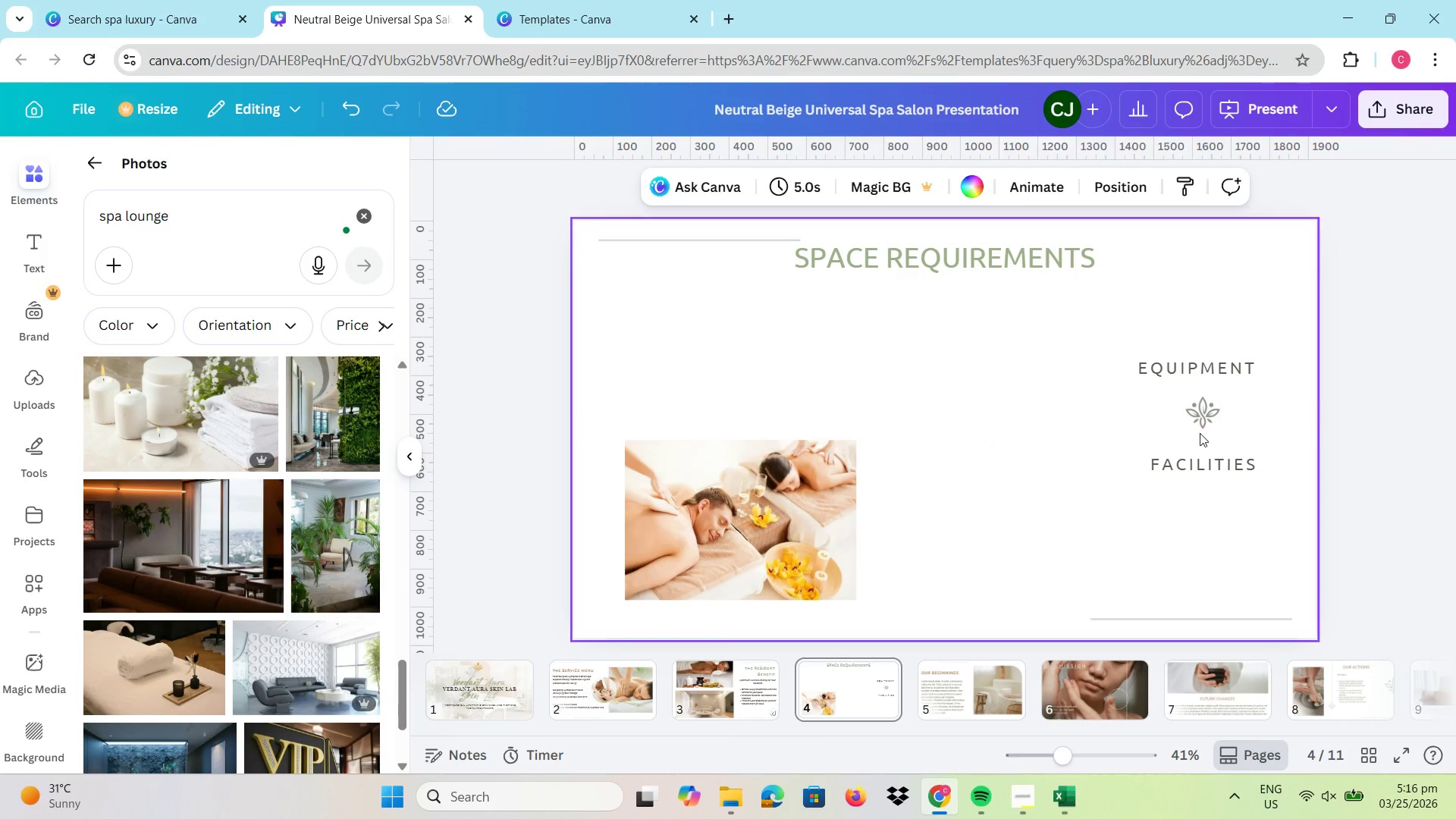 
left_click([1203, 417])
 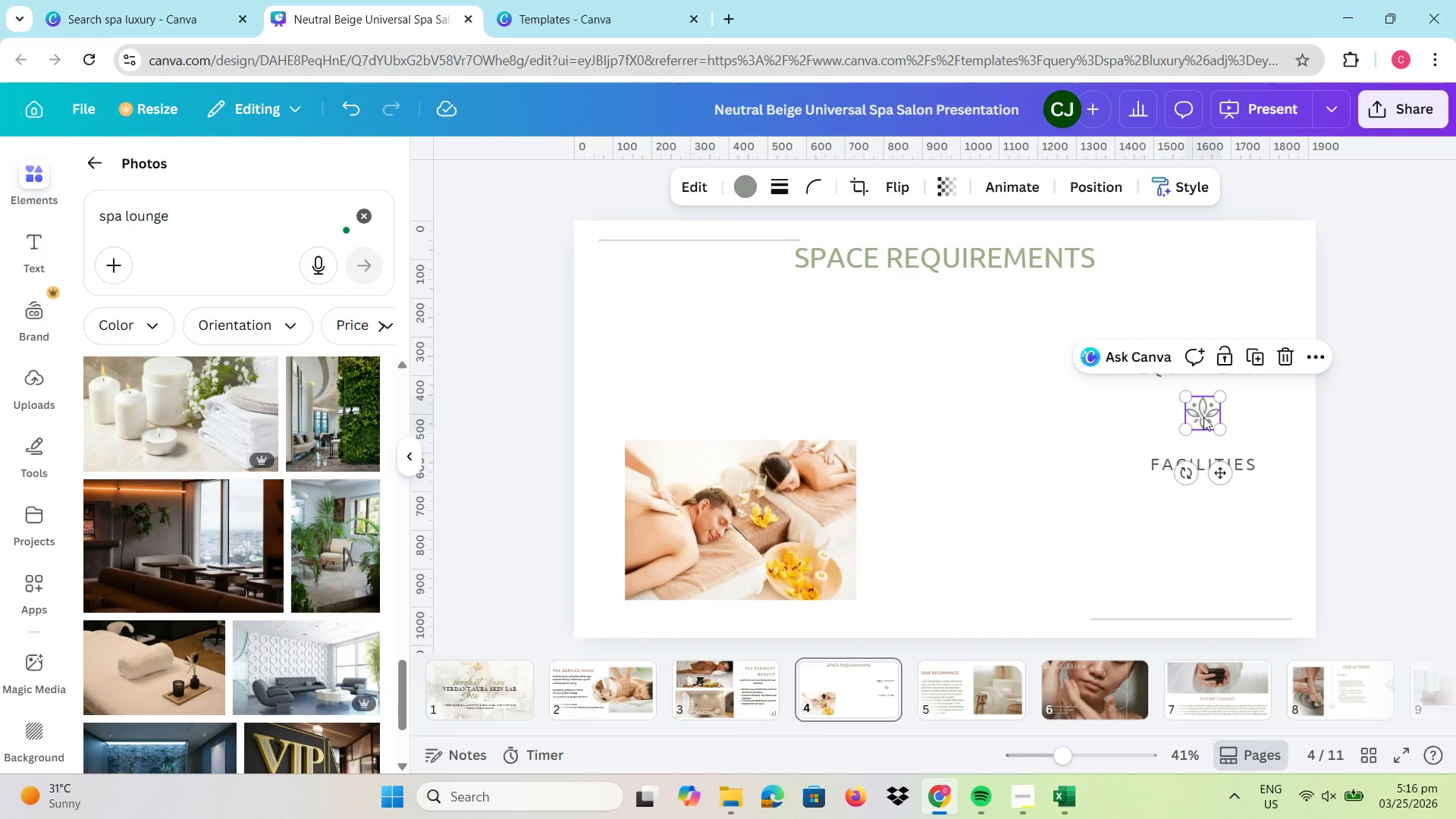 
key(Control+C)
 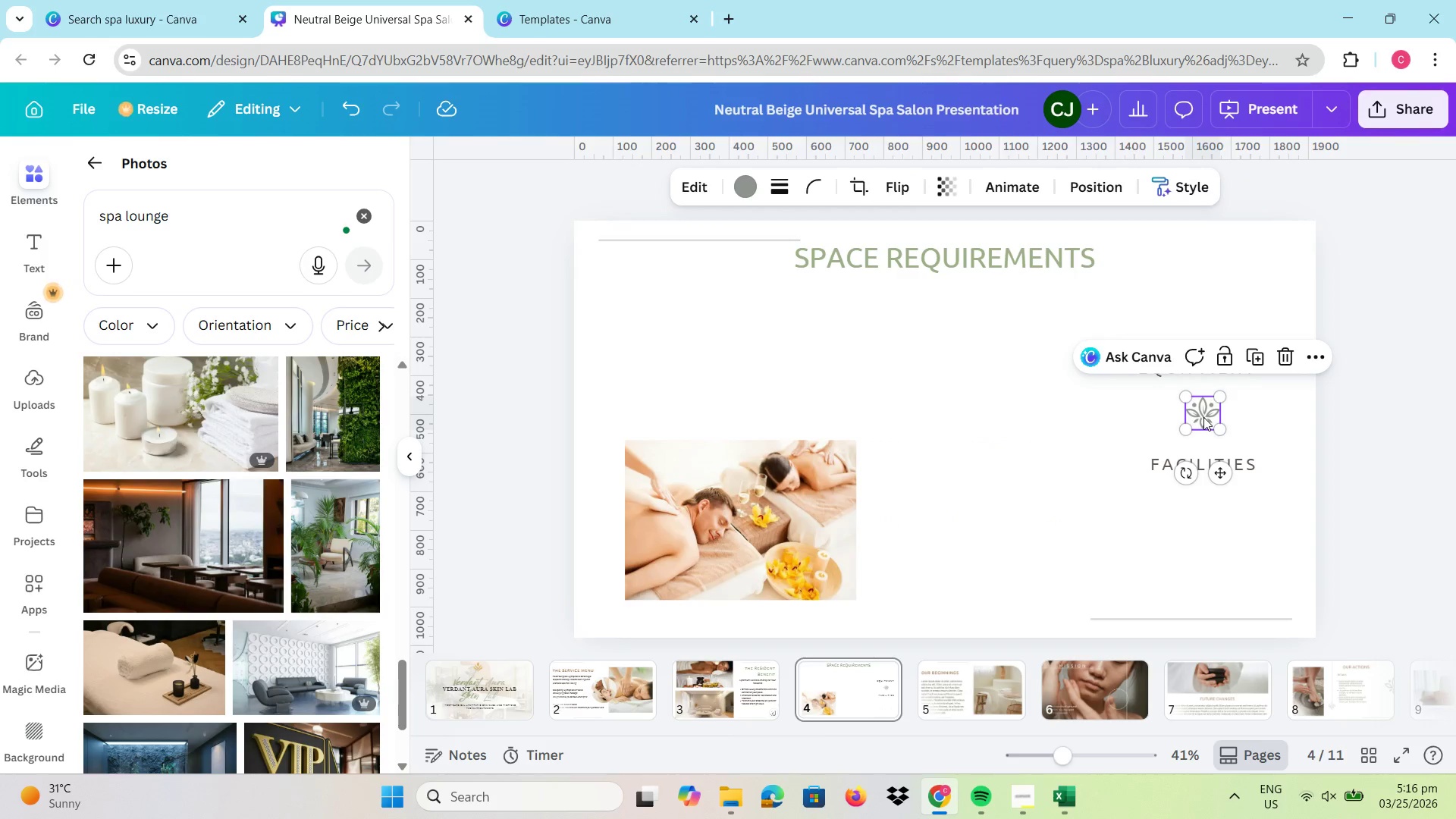 
key(Control+ControlLeft)
 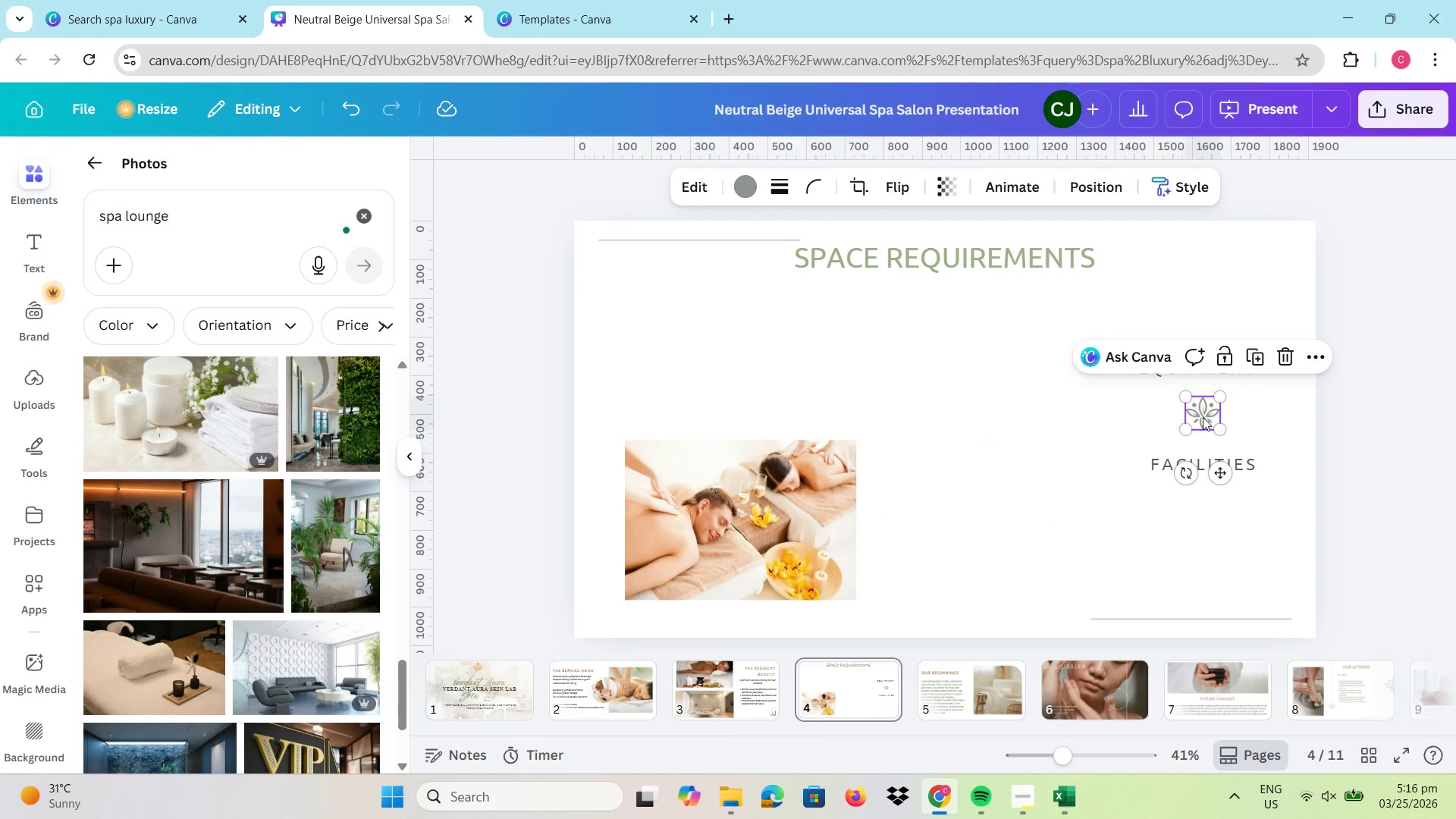 
key(Control+V)
 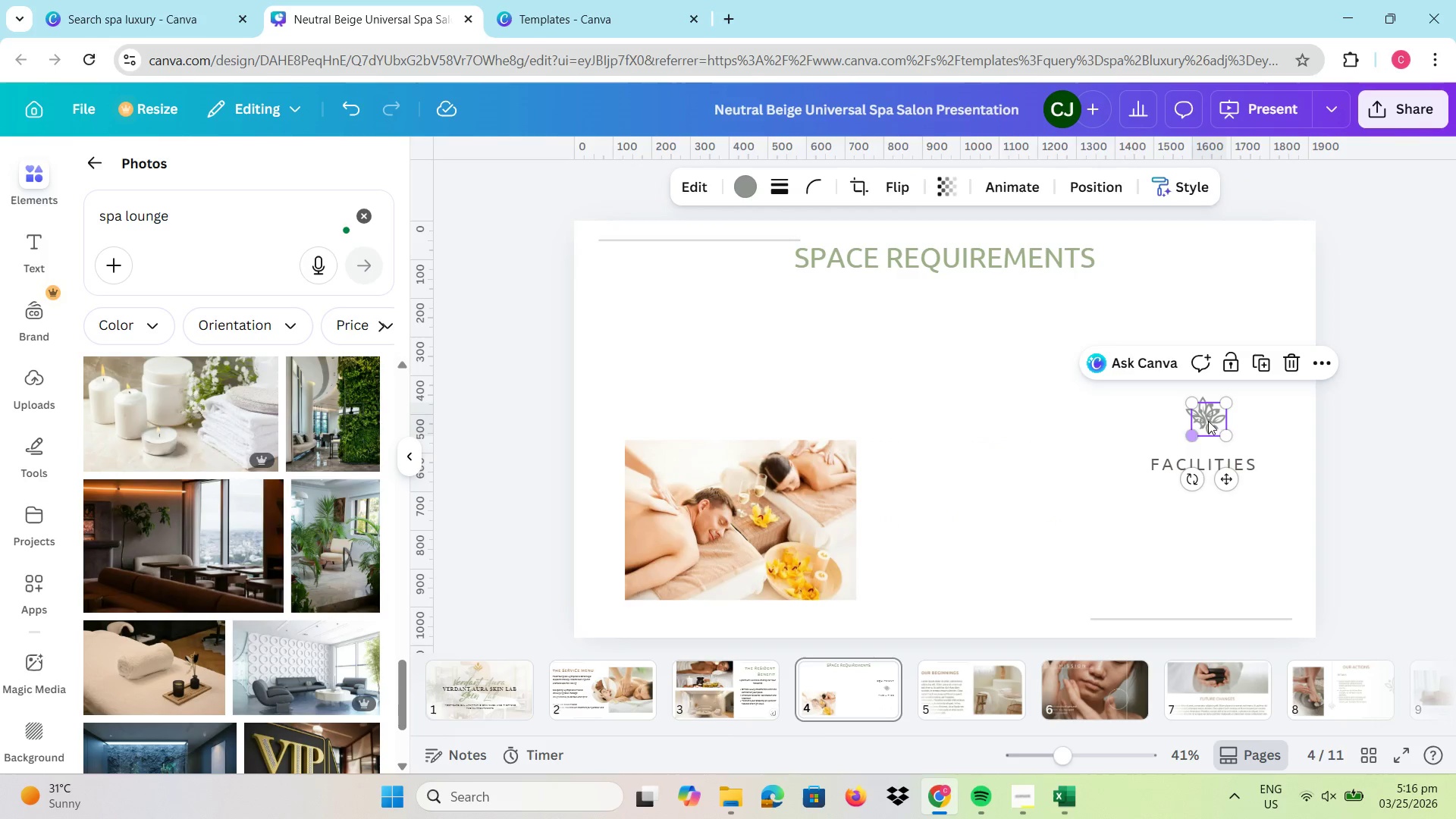 
left_click_drag(start_coordinate=[1203, 420], to_coordinate=[1197, 510])
 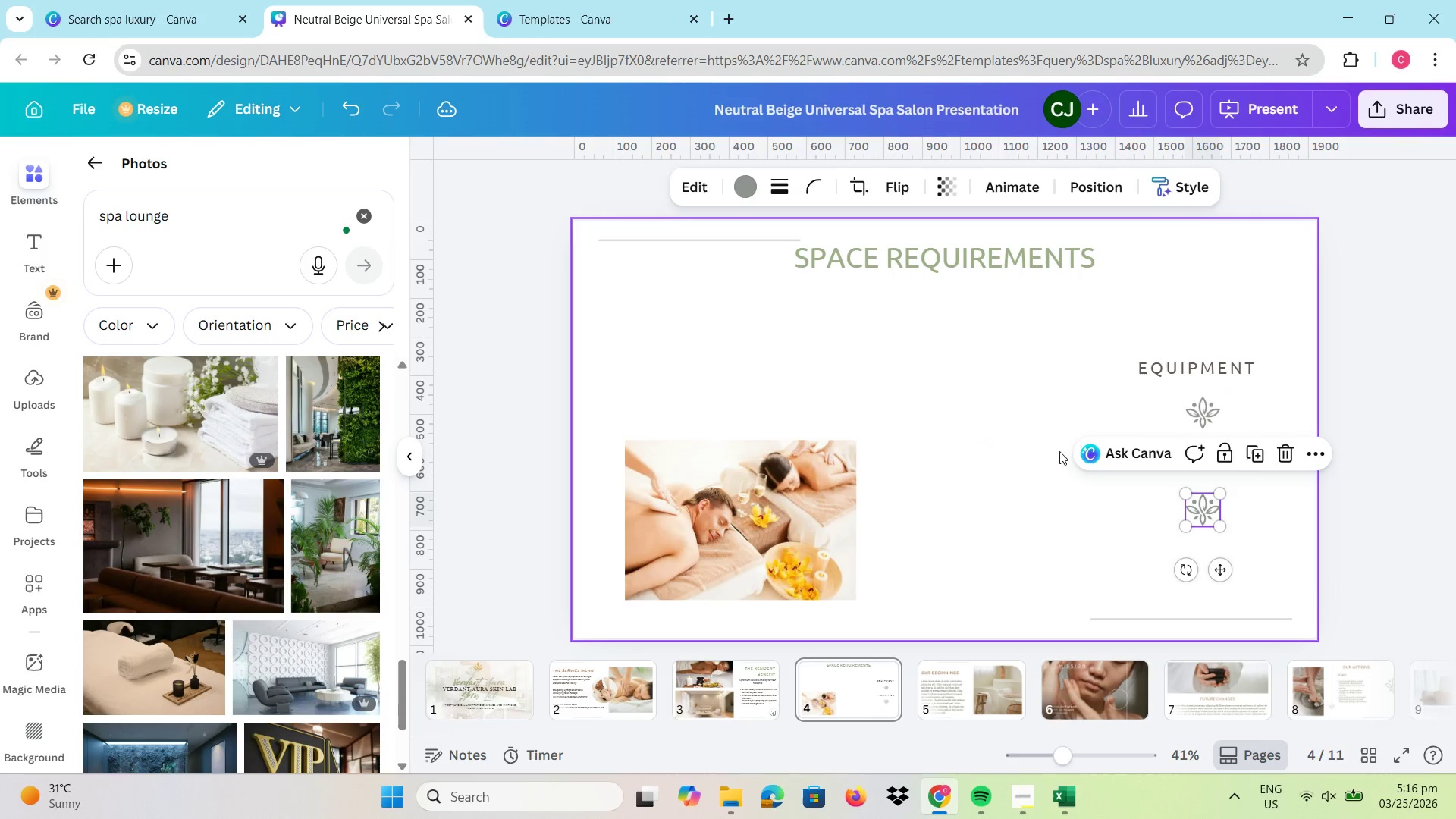 
left_click([1053, 439])
 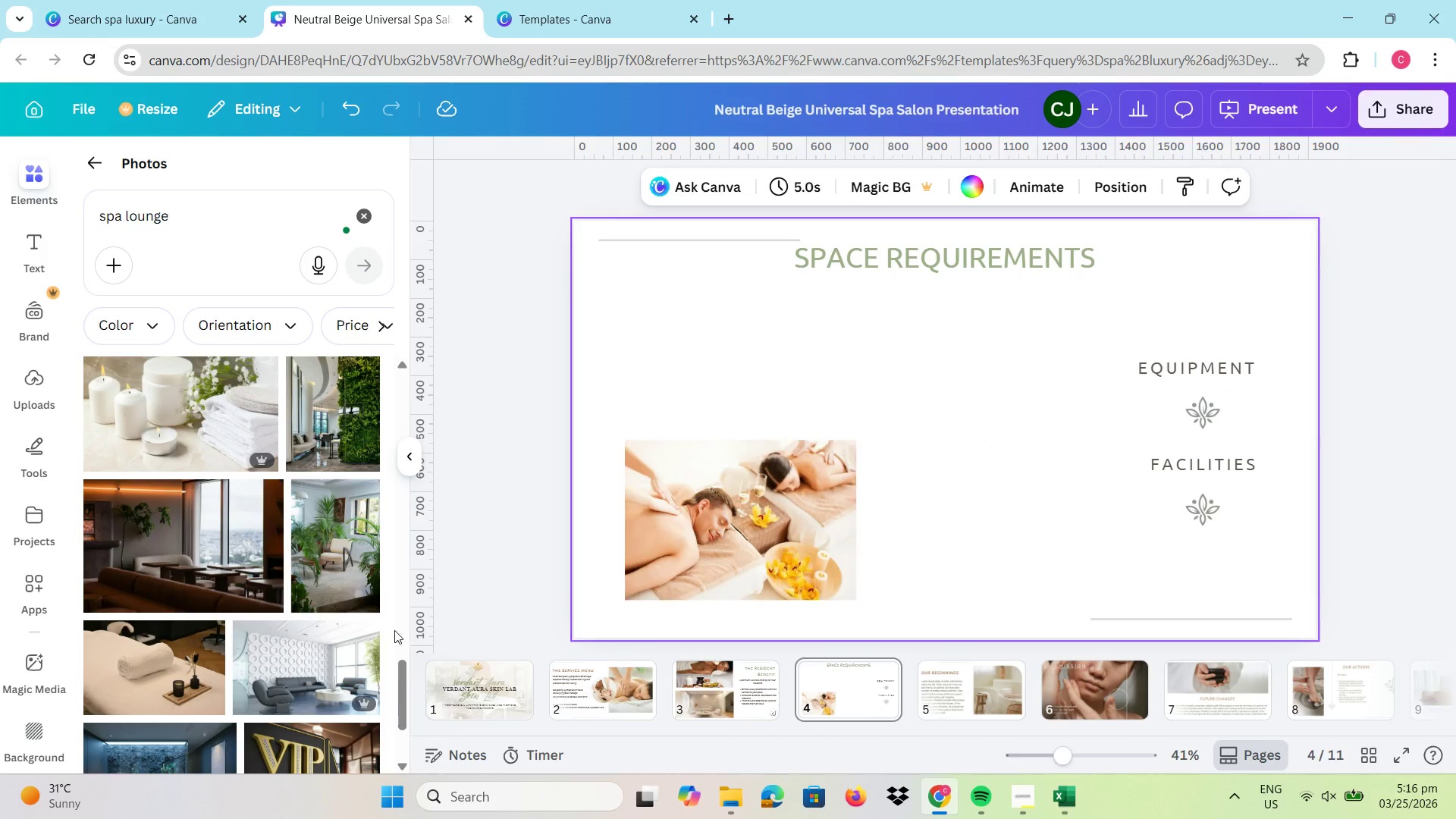 
scroll: coordinate [284, 513], scroll_direction: down, amount: 6.0
 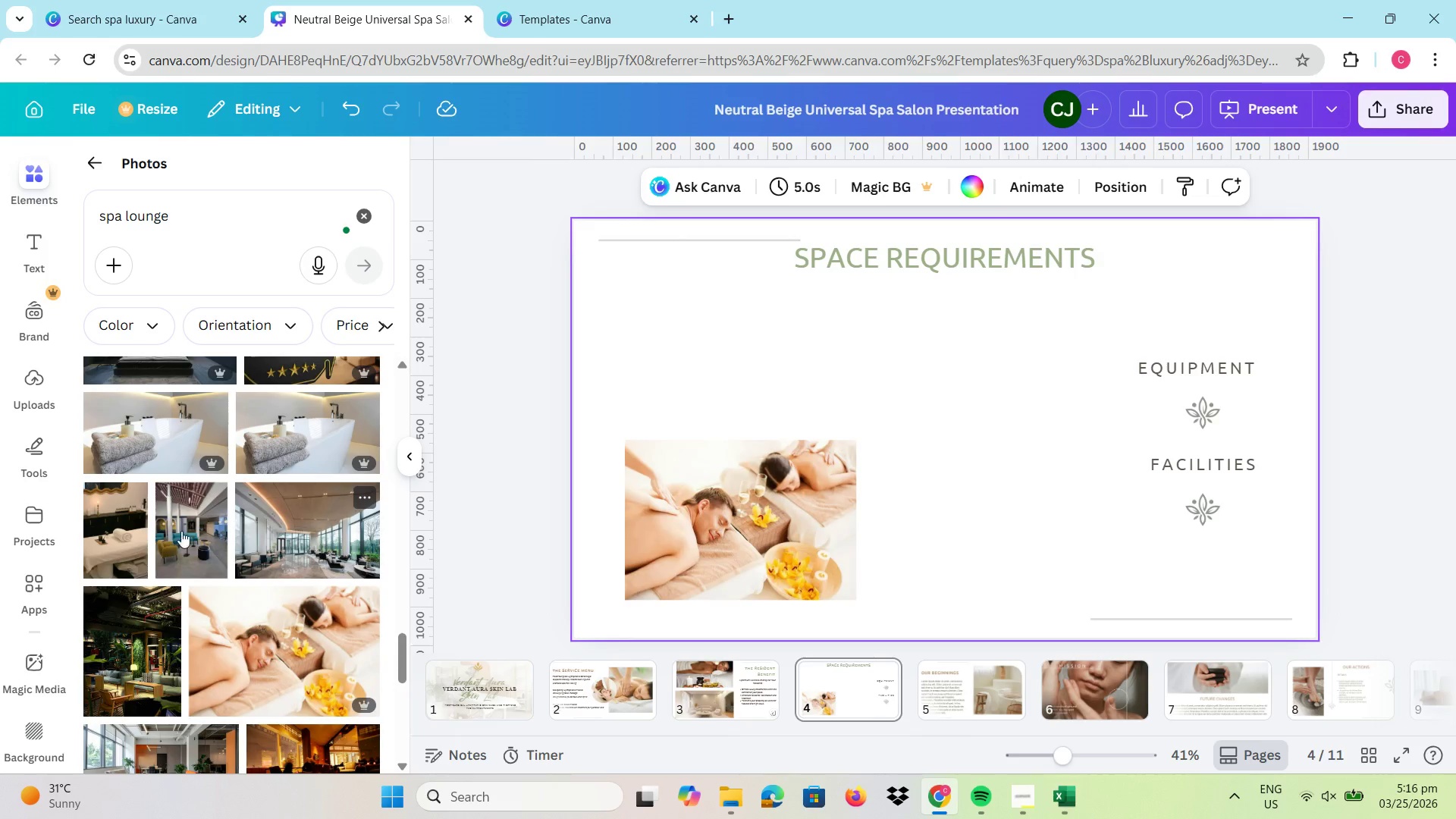 
left_click([120, 535])
 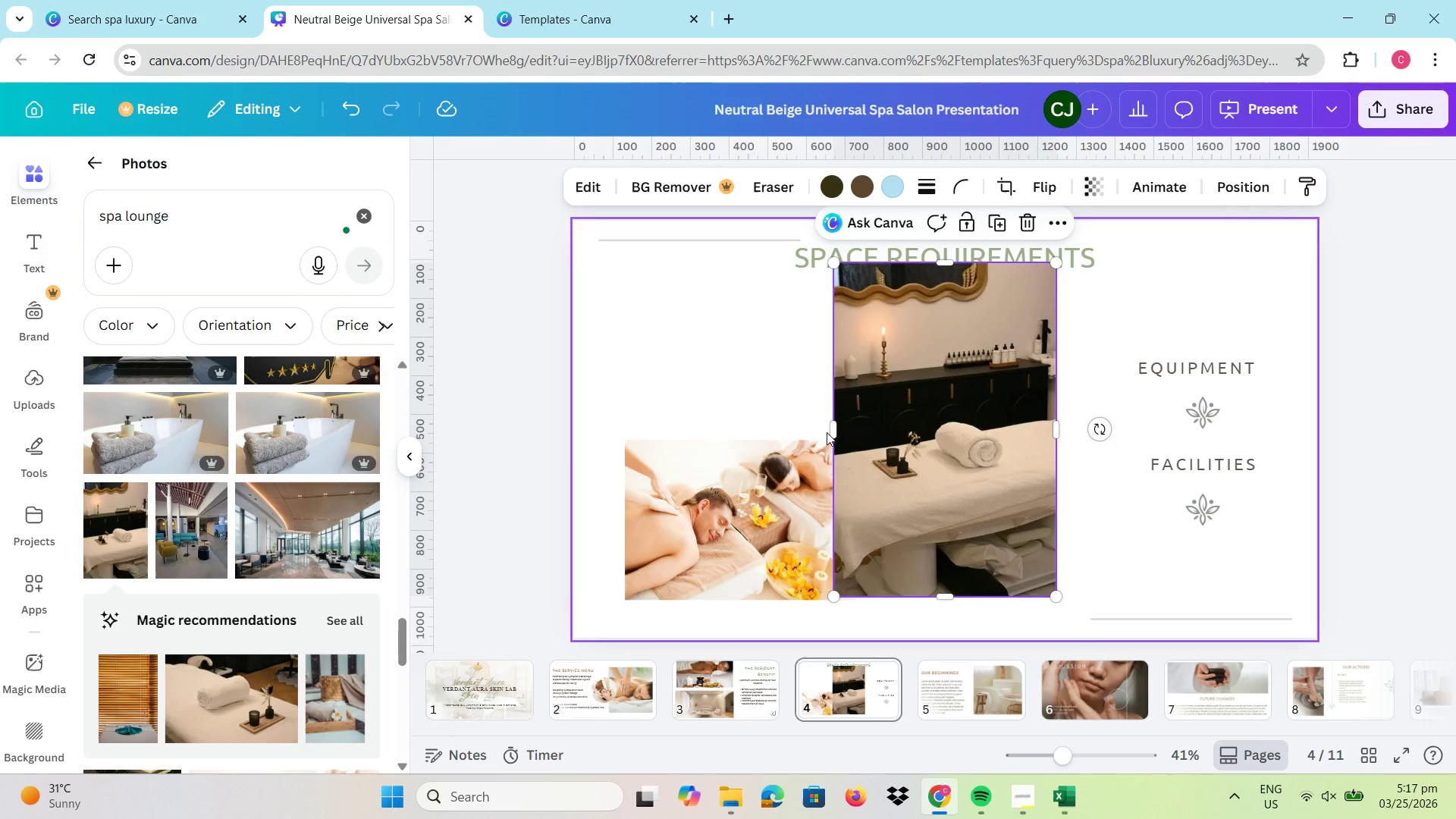 
left_click_drag(start_coordinate=[835, 428], to_coordinate=[747, 425])
 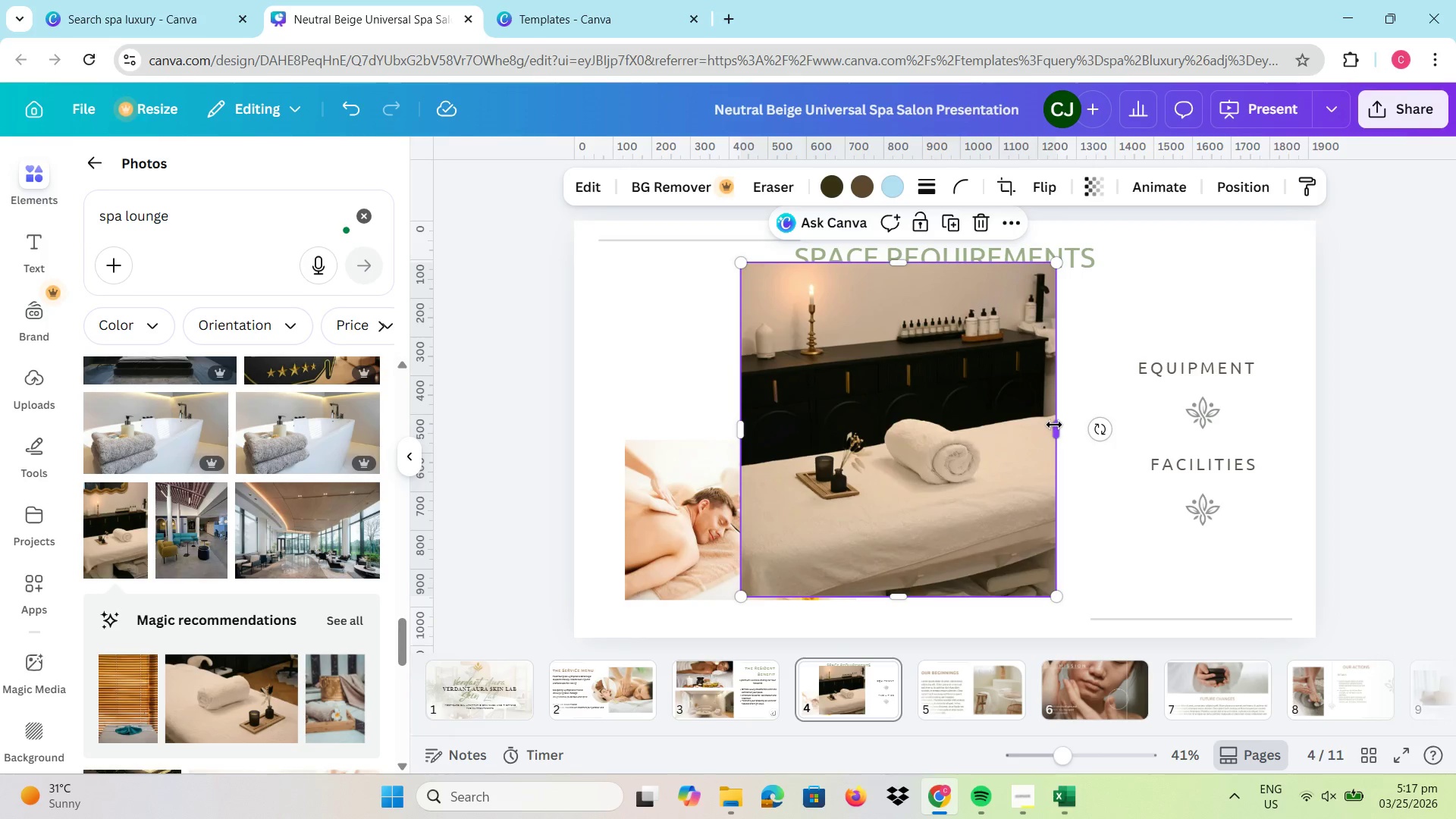 
left_click([1054, 425])
 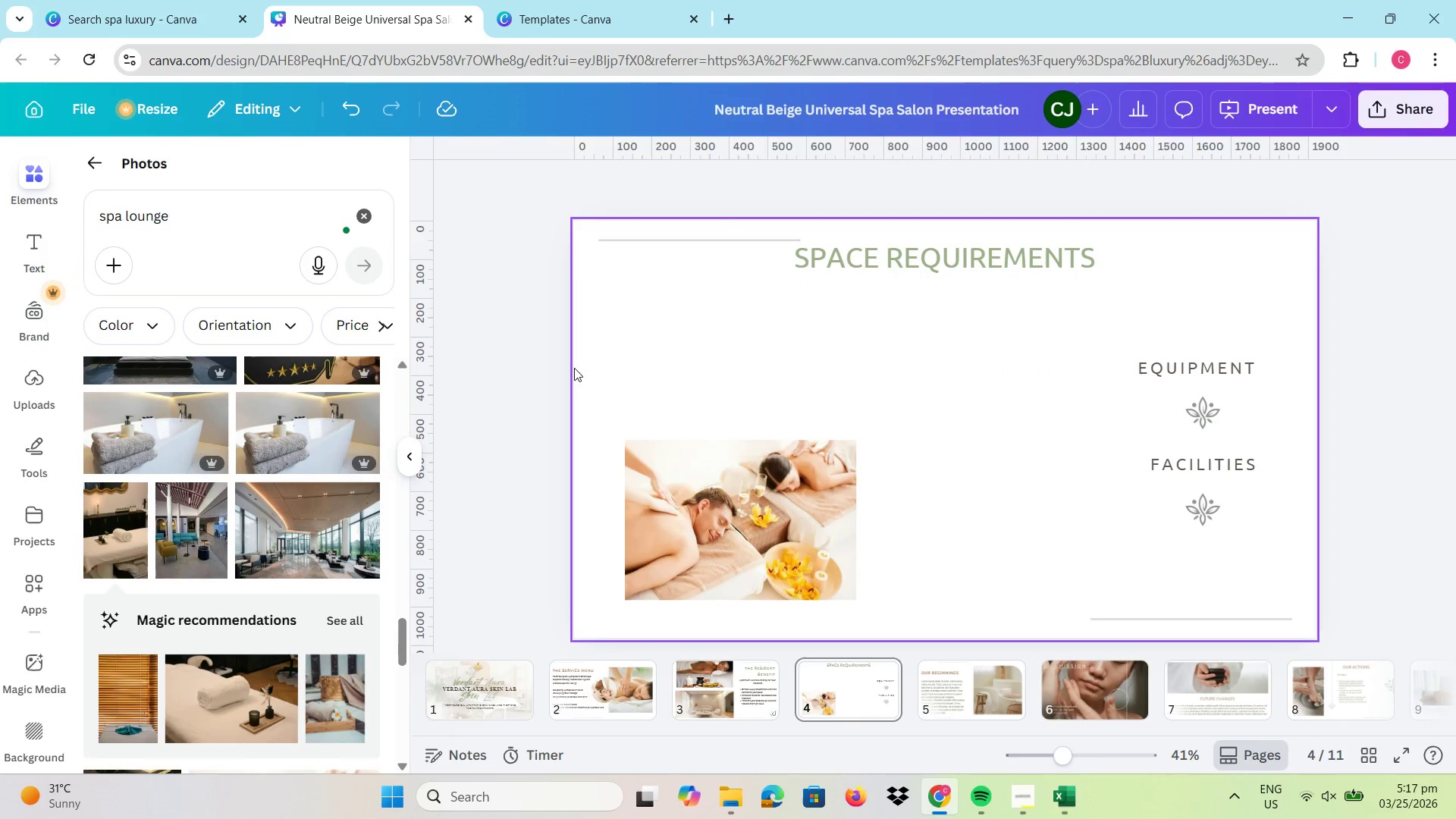 
scroll: coordinate [268, 549], scroll_direction: down, amount: 8.0
 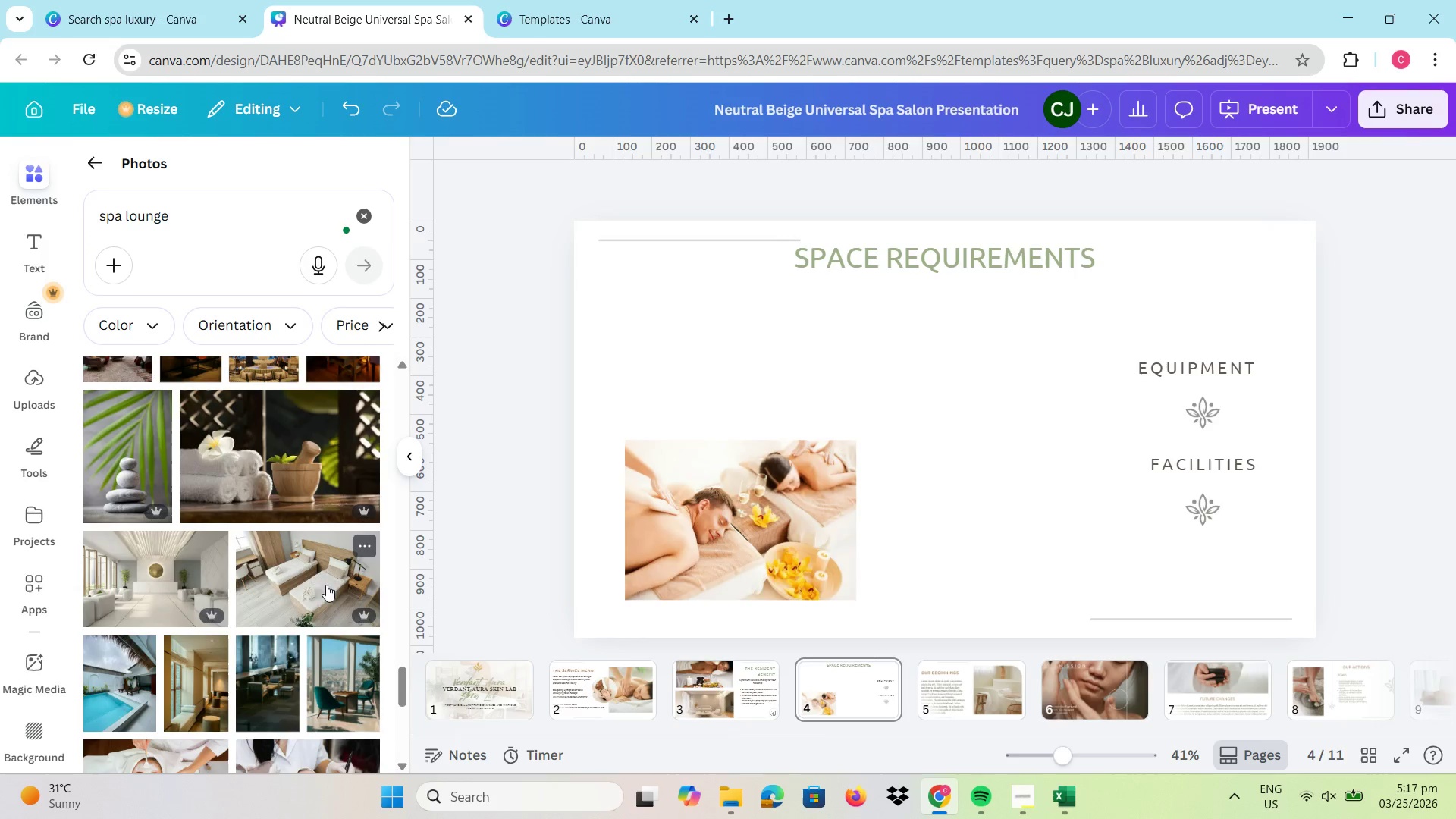 
left_click([333, 596])
 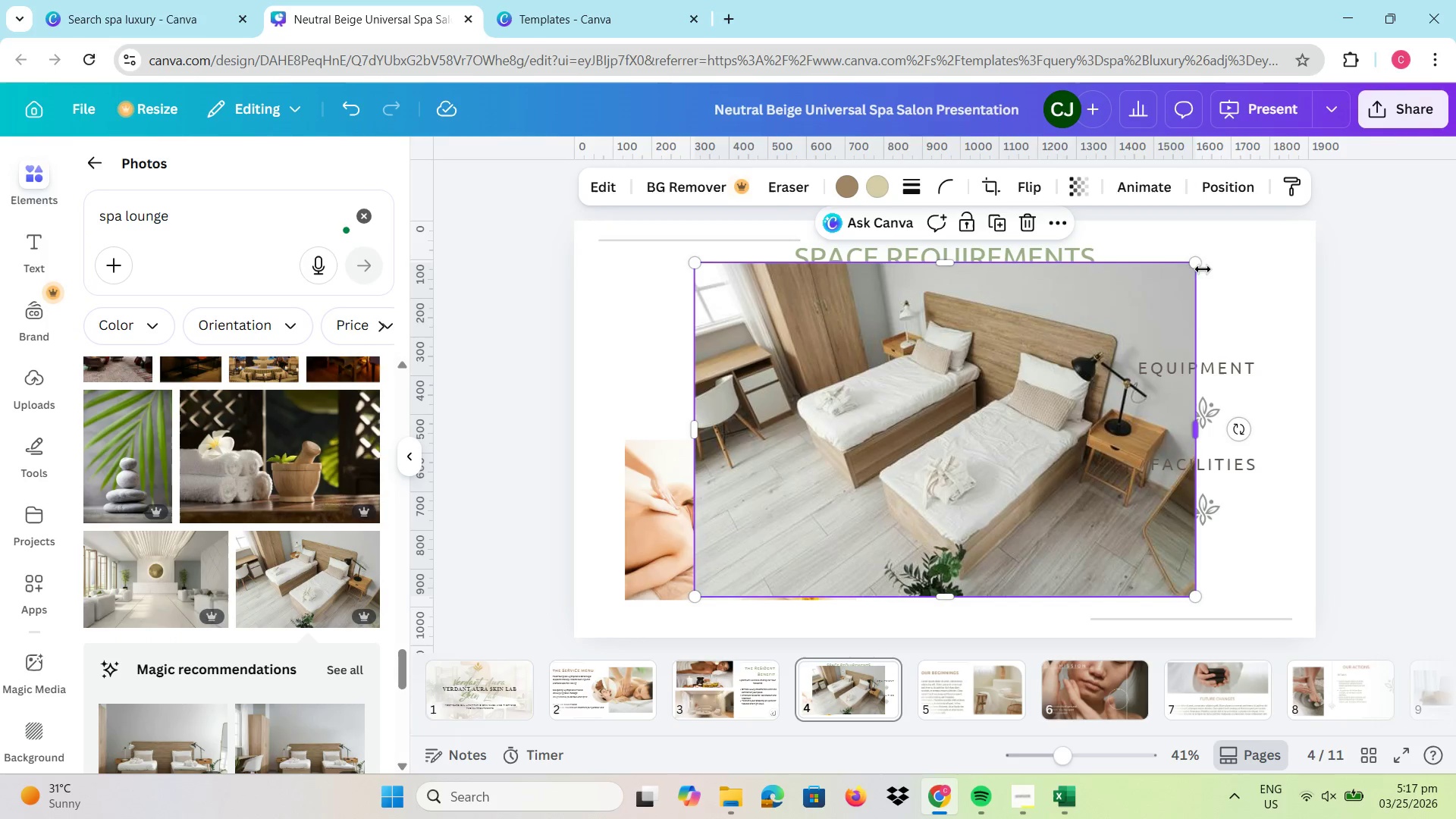 
left_click_drag(start_coordinate=[1198, 265], to_coordinate=[1012, 382])
 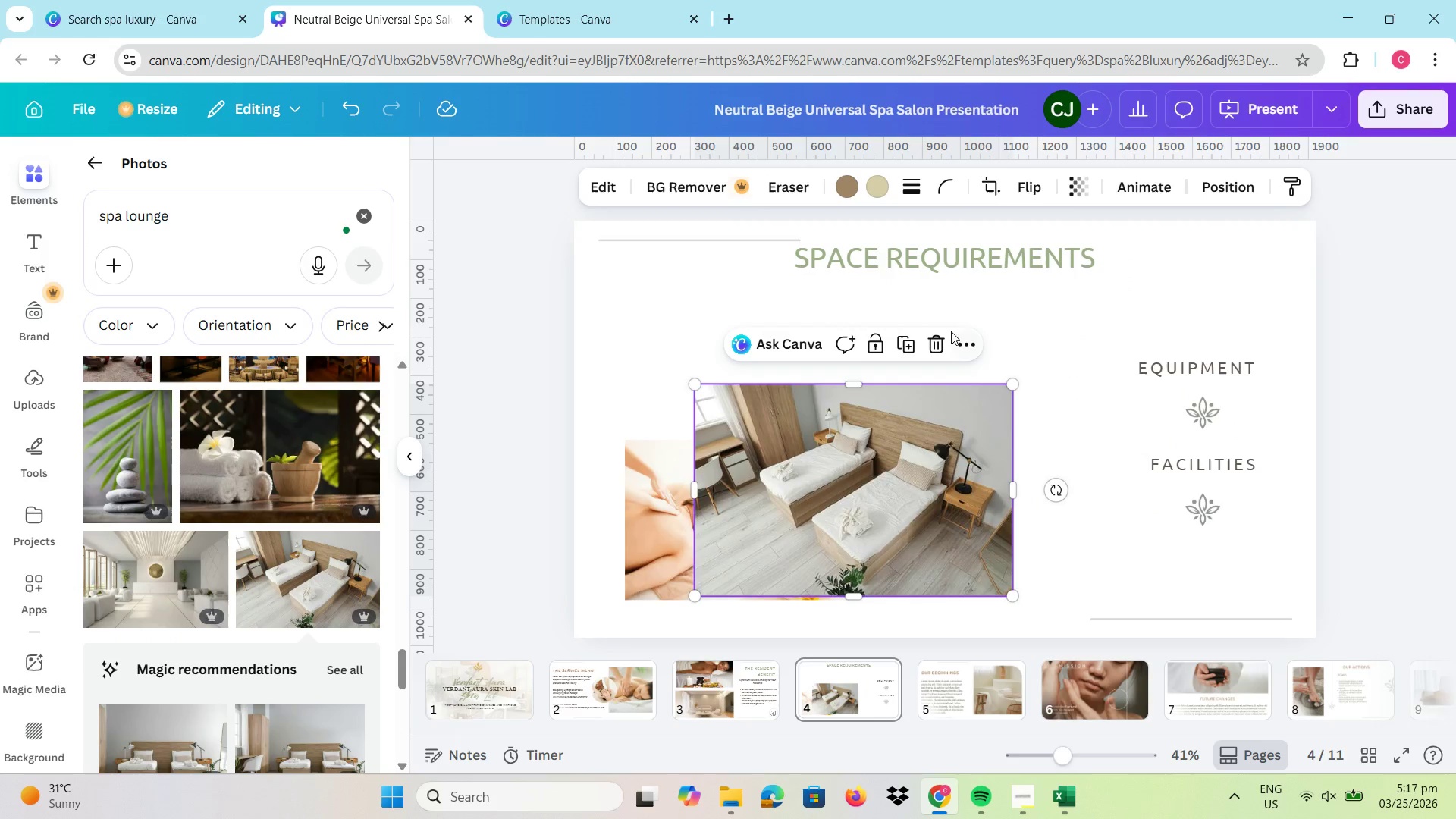 
scroll: coordinate [275, 577], scroll_direction: down, amount: 16.0